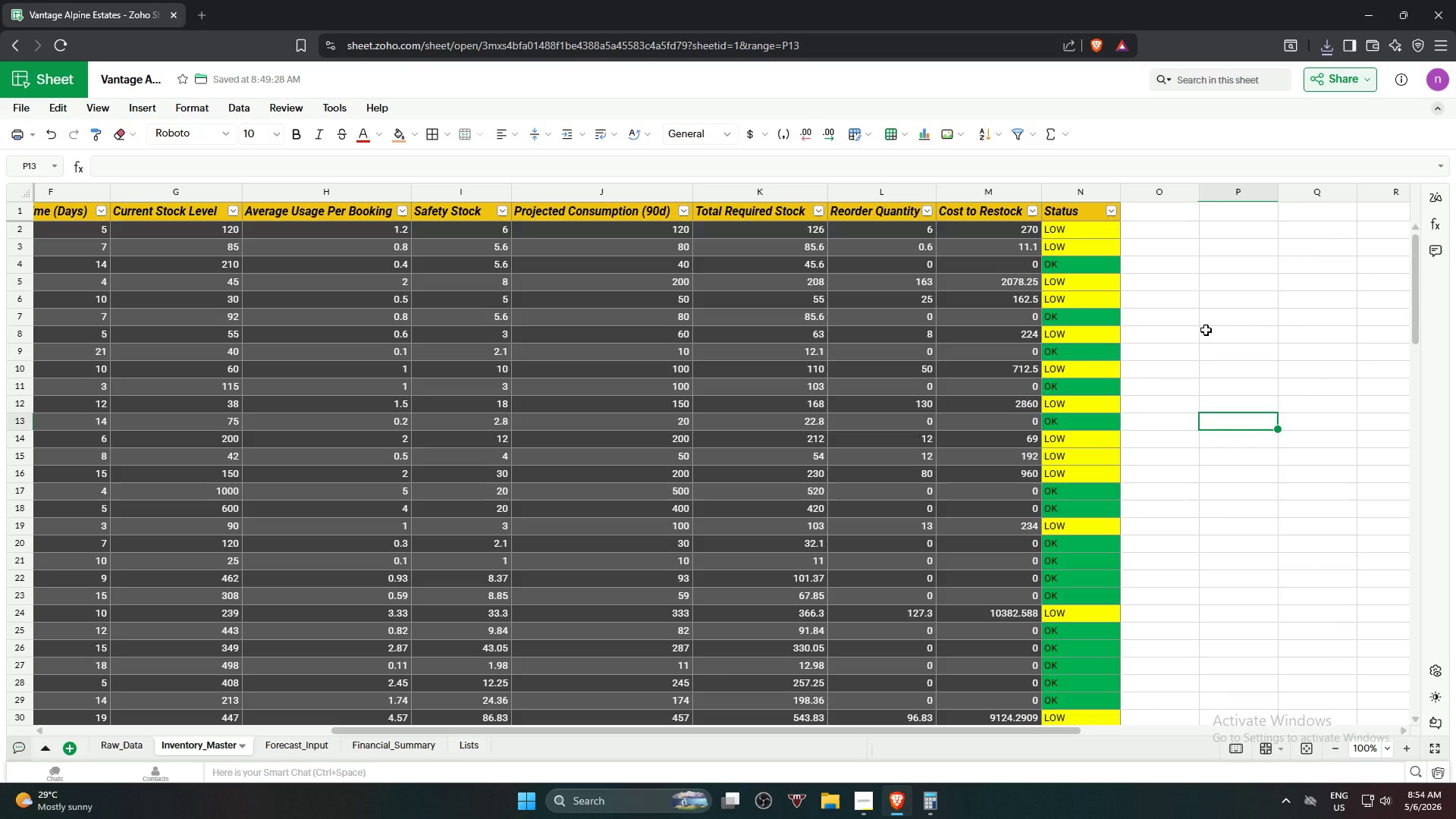 
scroll: coordinate [1206, 331], scroll_direction: down, amount: 19.0
 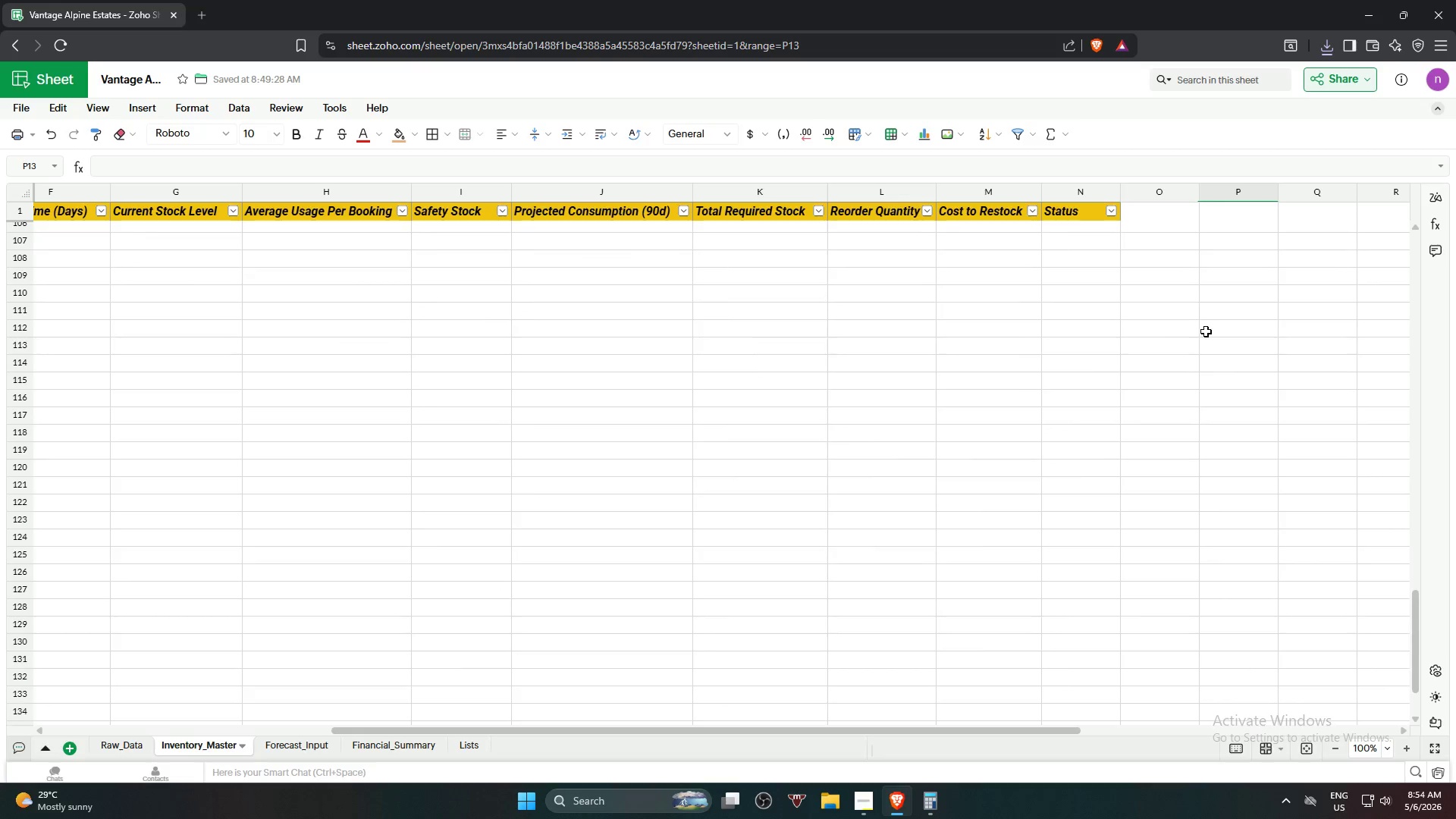 
scroll: coordinate [1089, 275], scroll_direction: up, amount: 31.0
 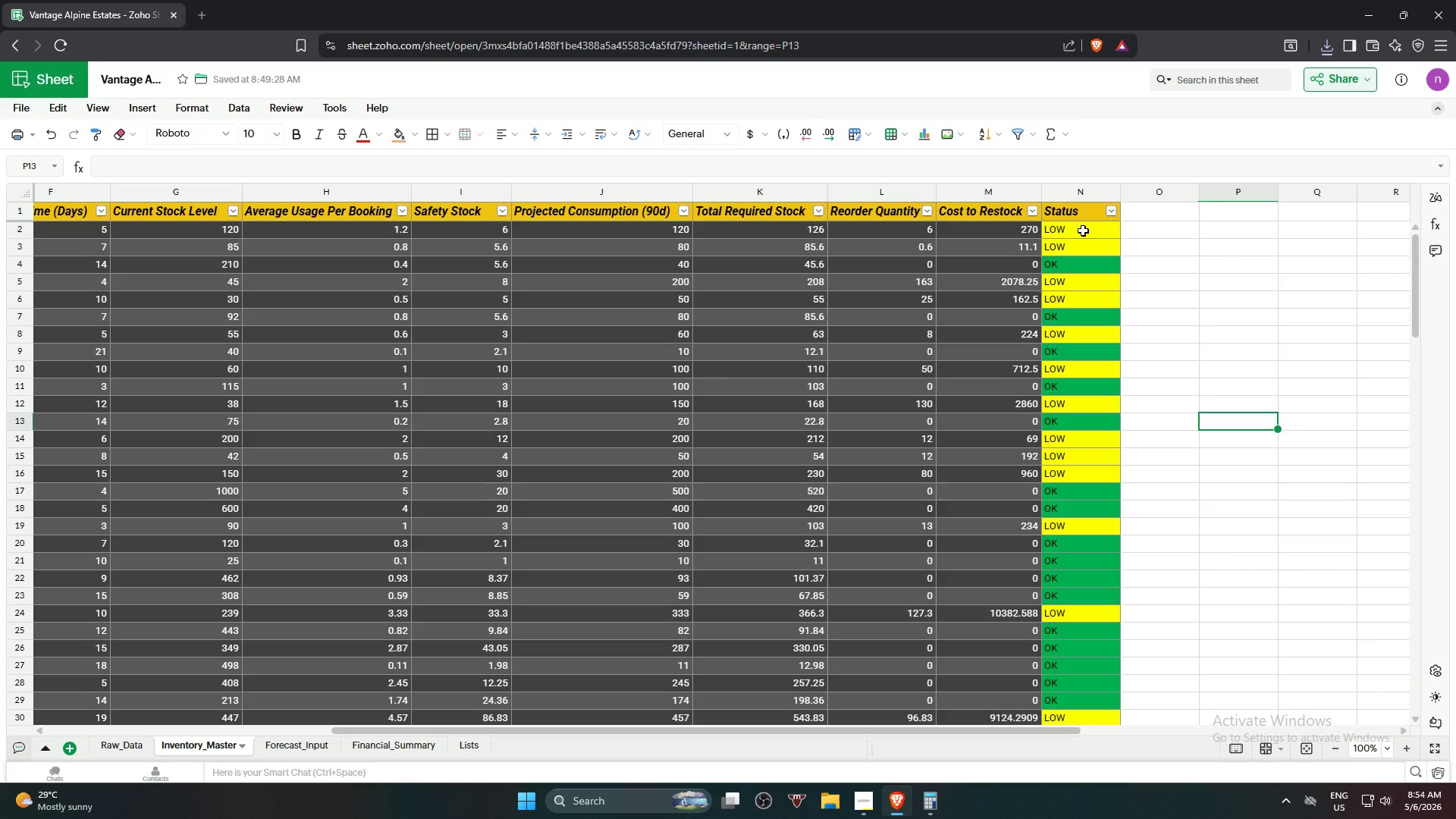 
wait(8.61)
 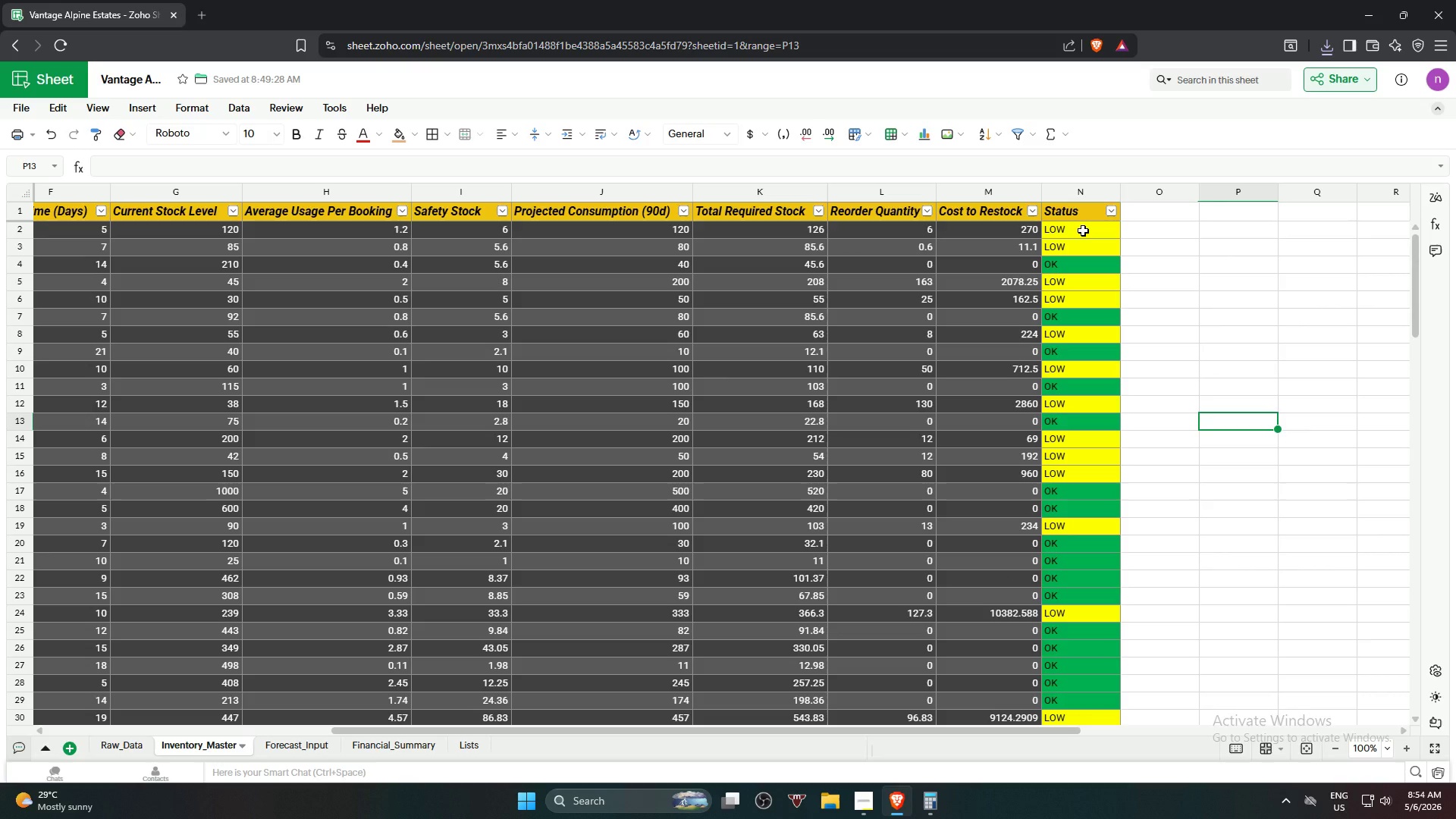 
left_click([1078, 233])
 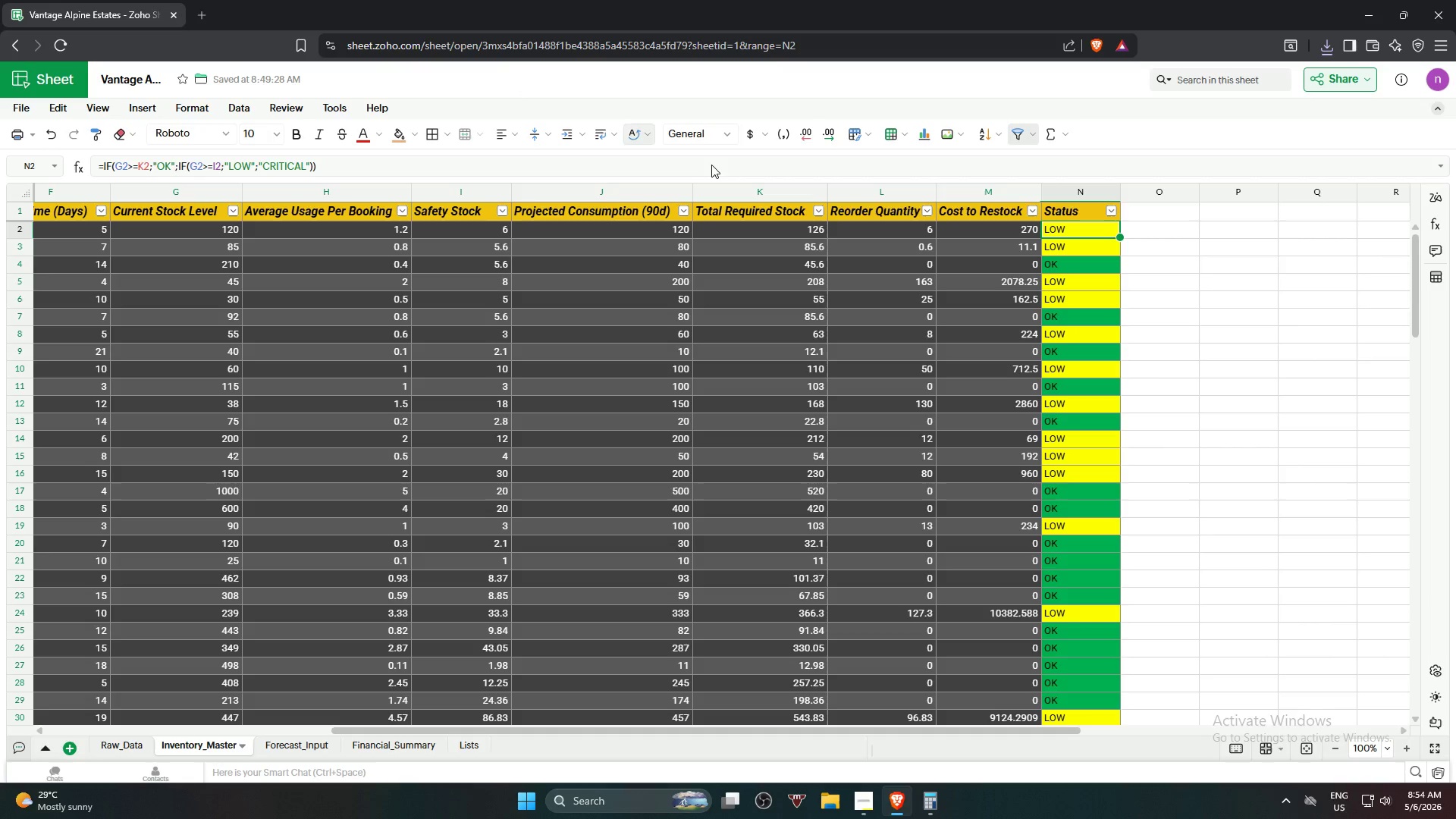 
wait(6.11)
 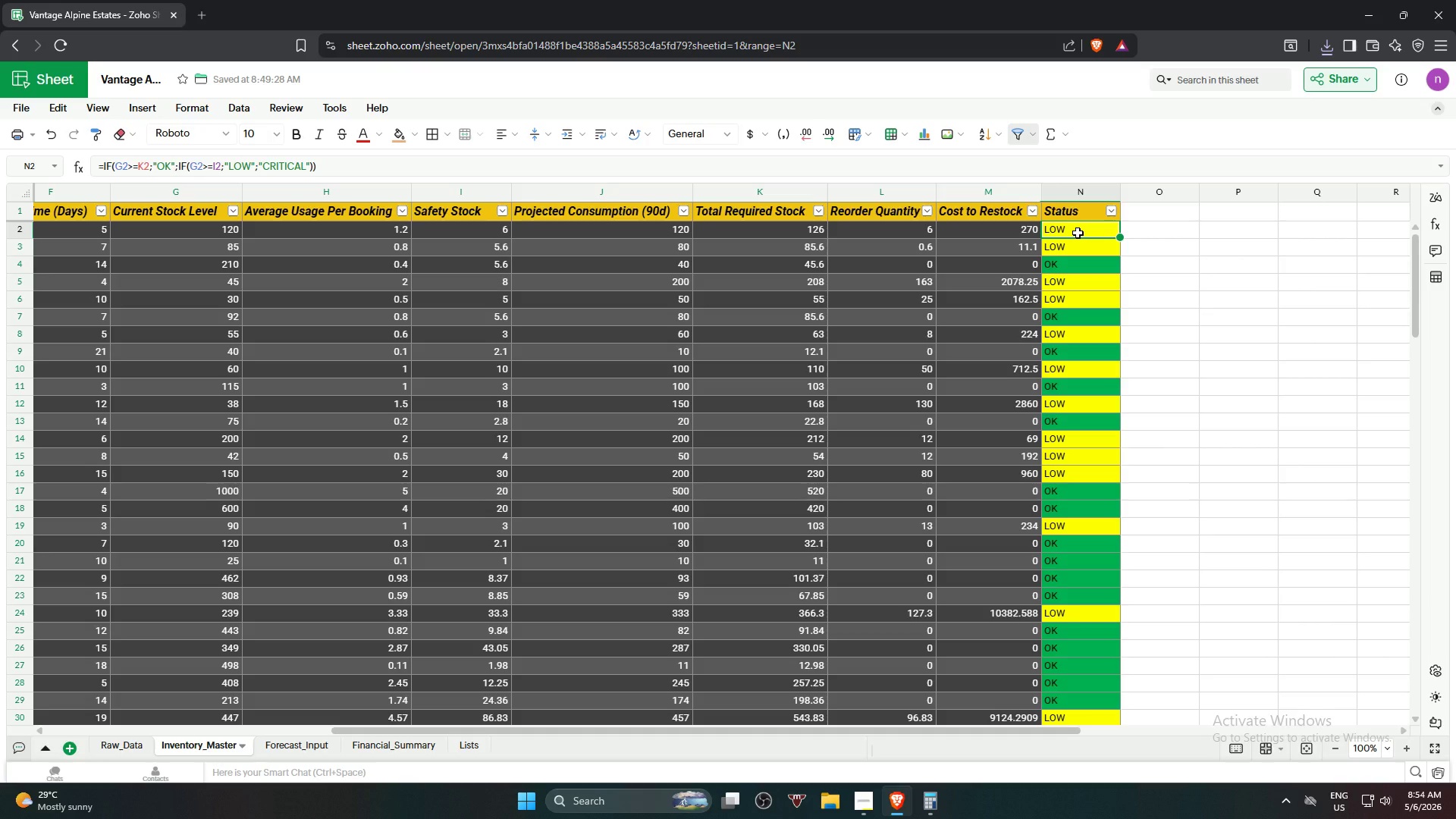 
left_click([1338, 76])
 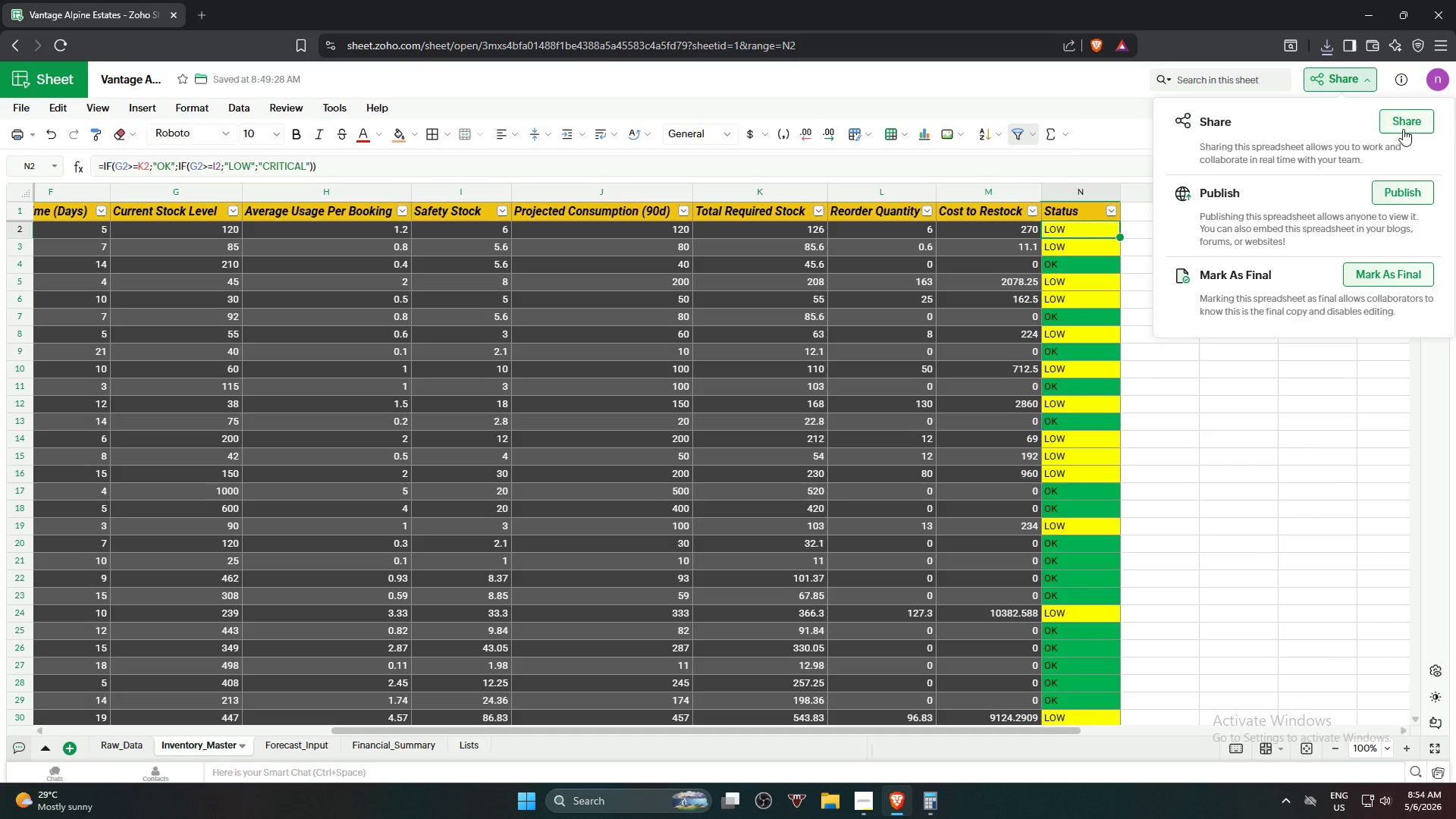 
left_click([1403, 127])
 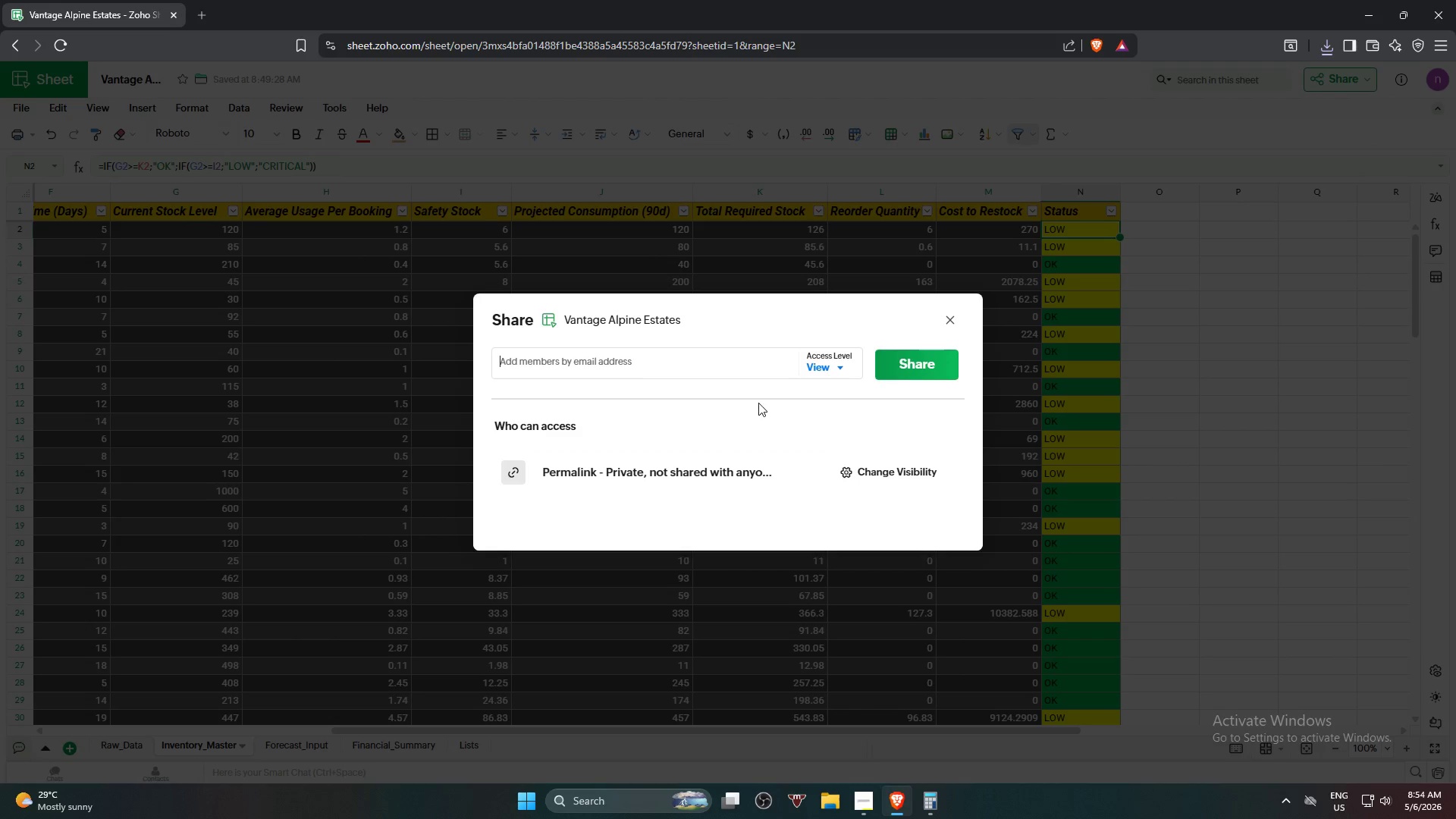 
left_click([822, 372])
 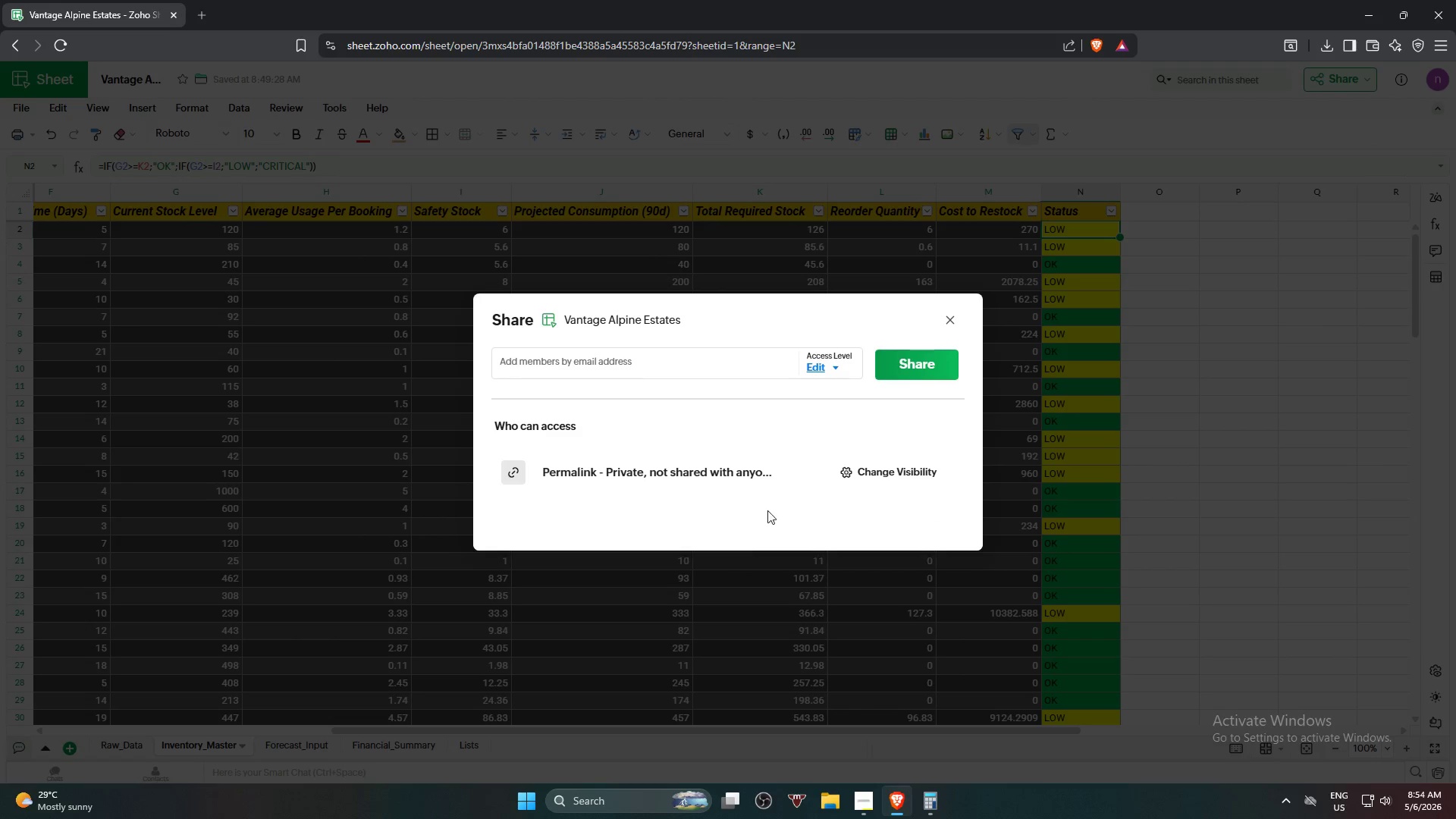 
wait(5.44)
 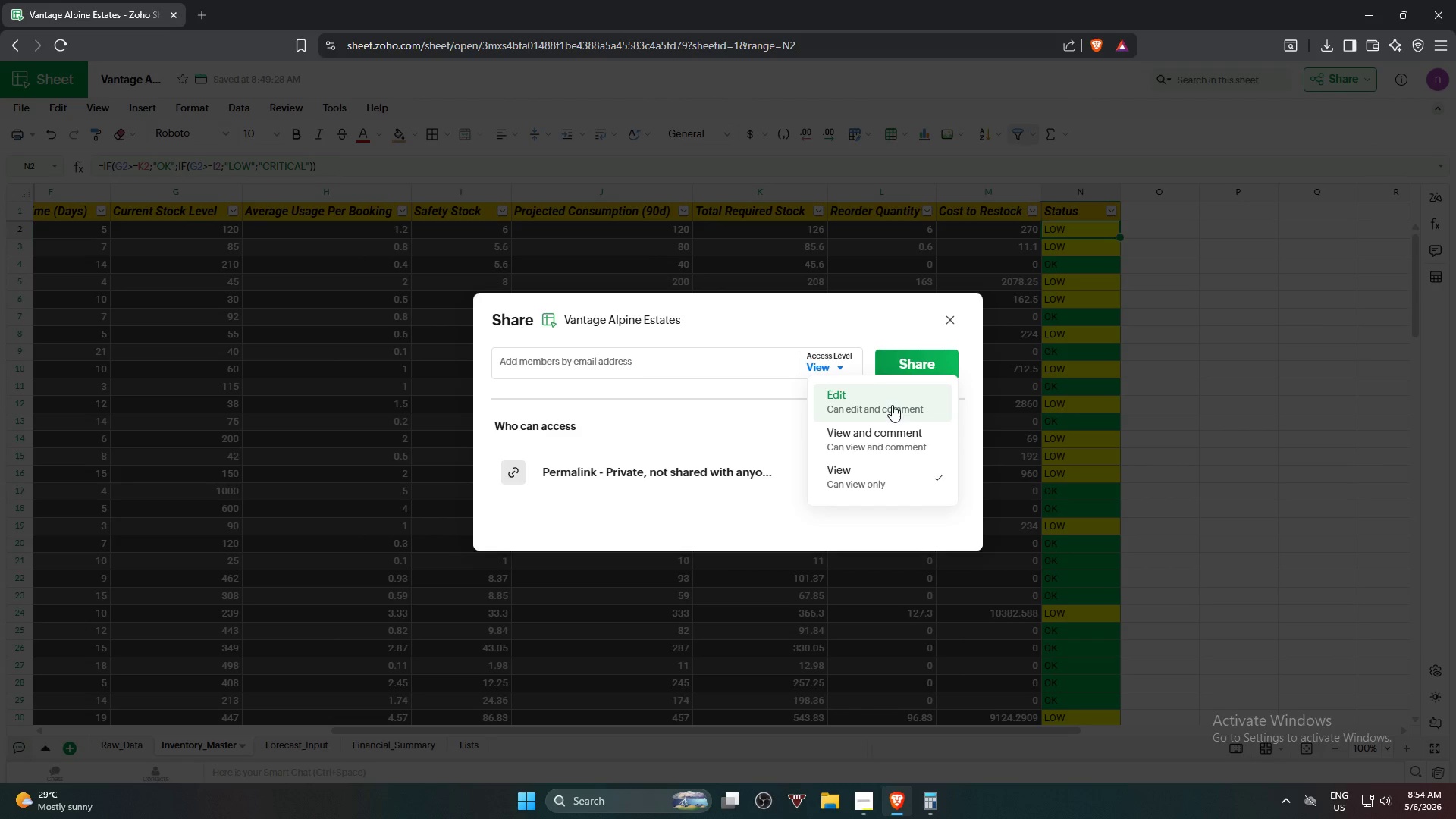 
left_click([799, 476])
 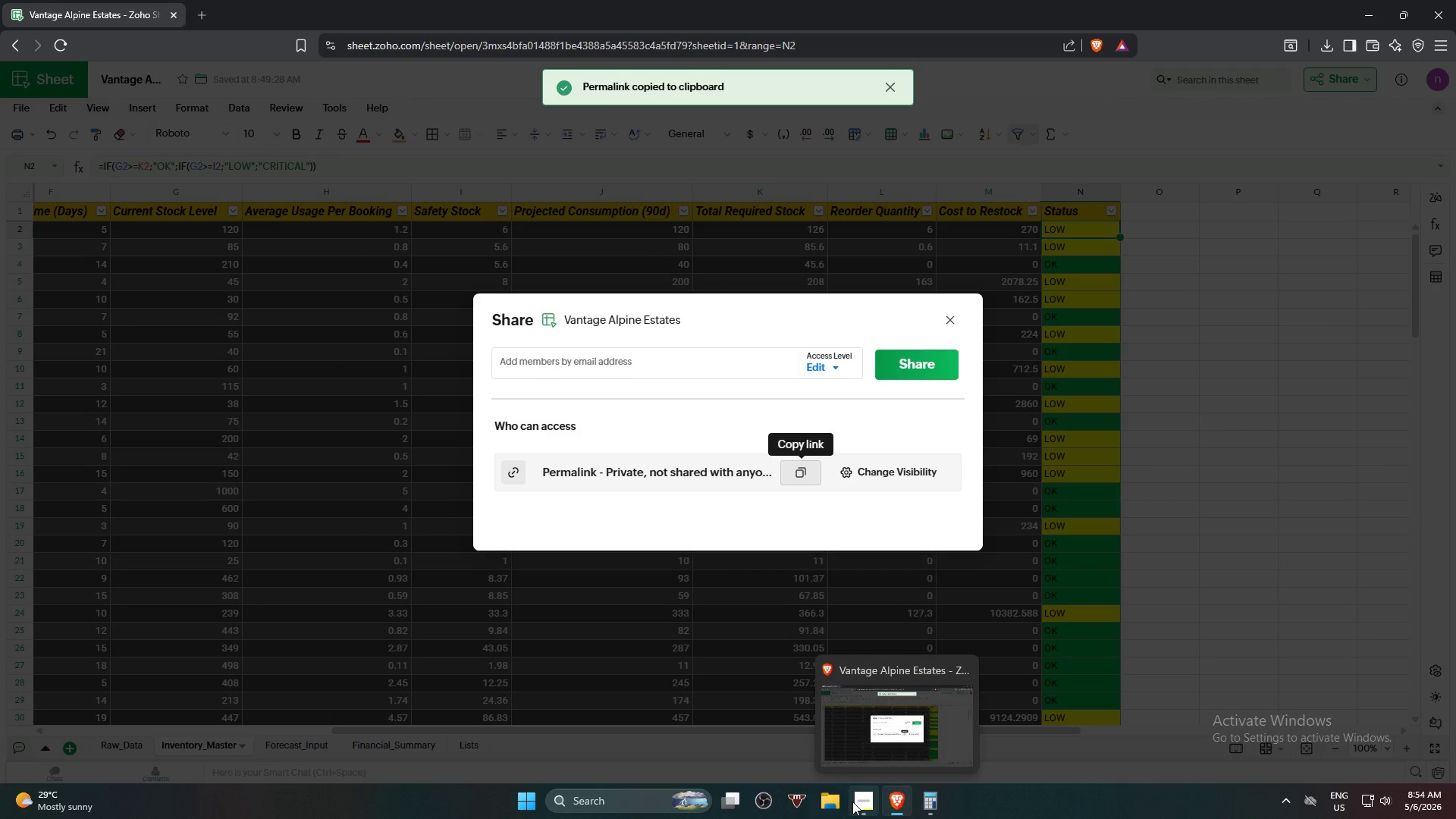 
left_click([856, 802])